 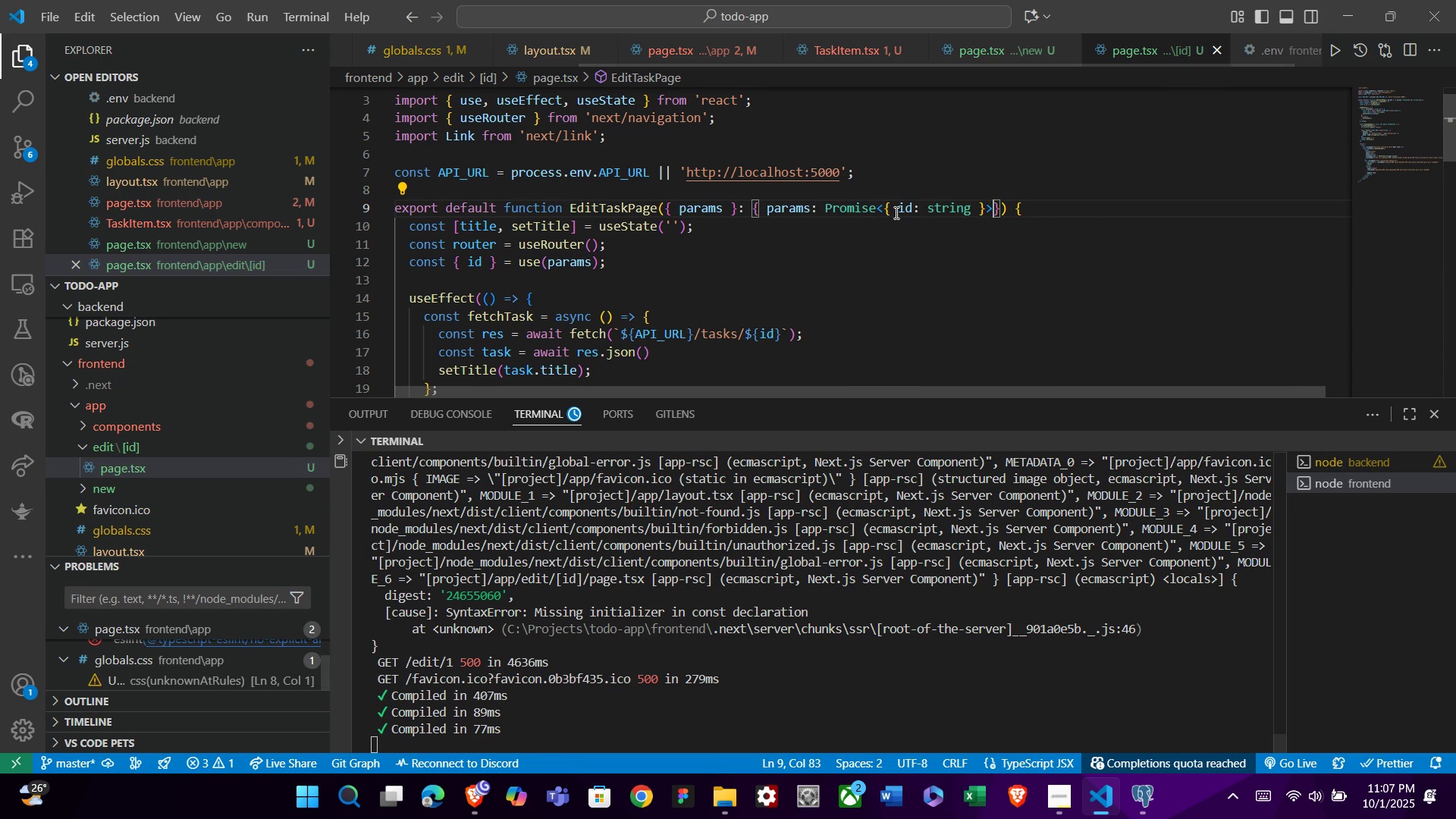 
left_click([476, 791])
 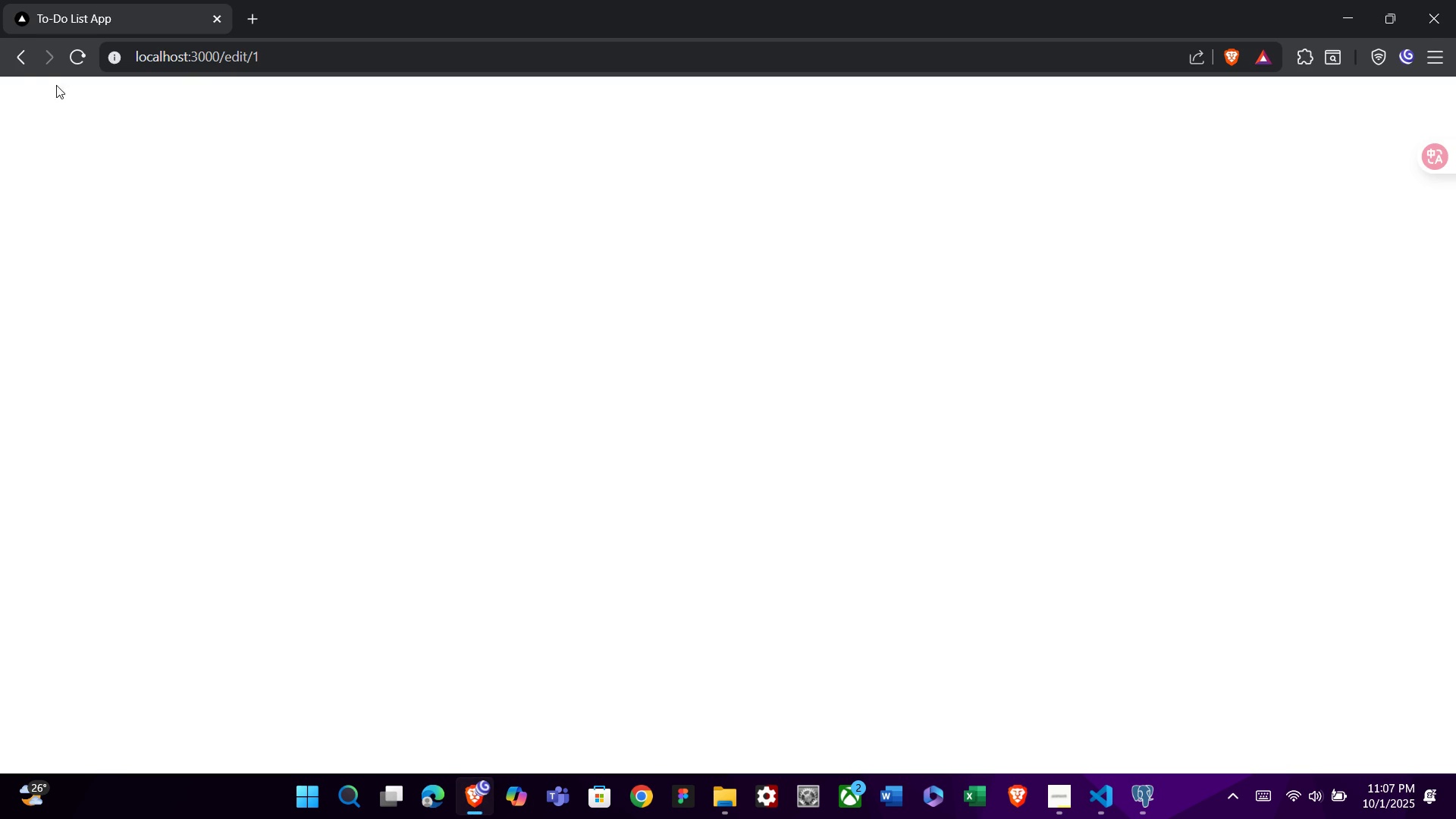 
left_click([20, 57])
 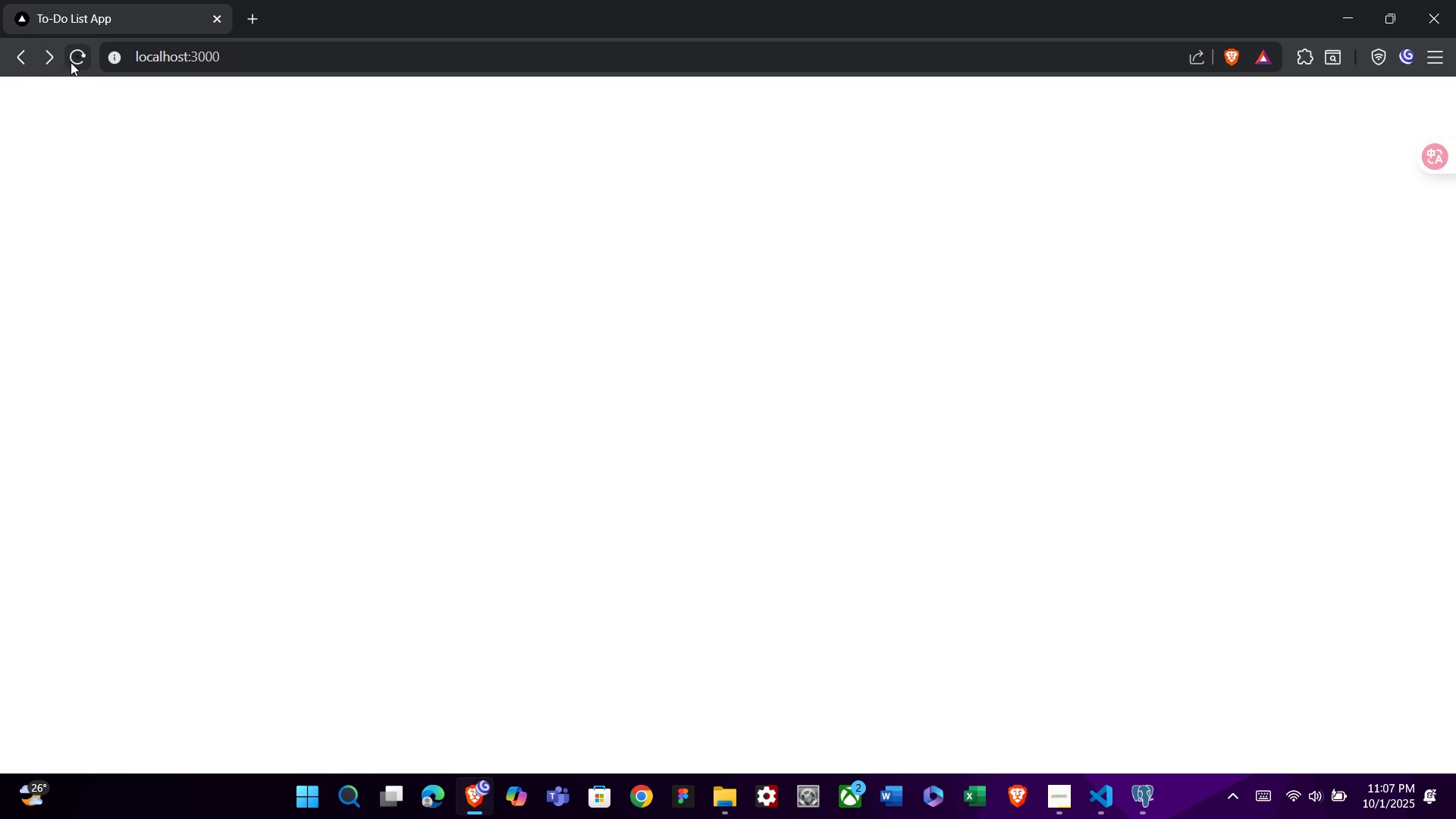 
left_click([71, 62])
 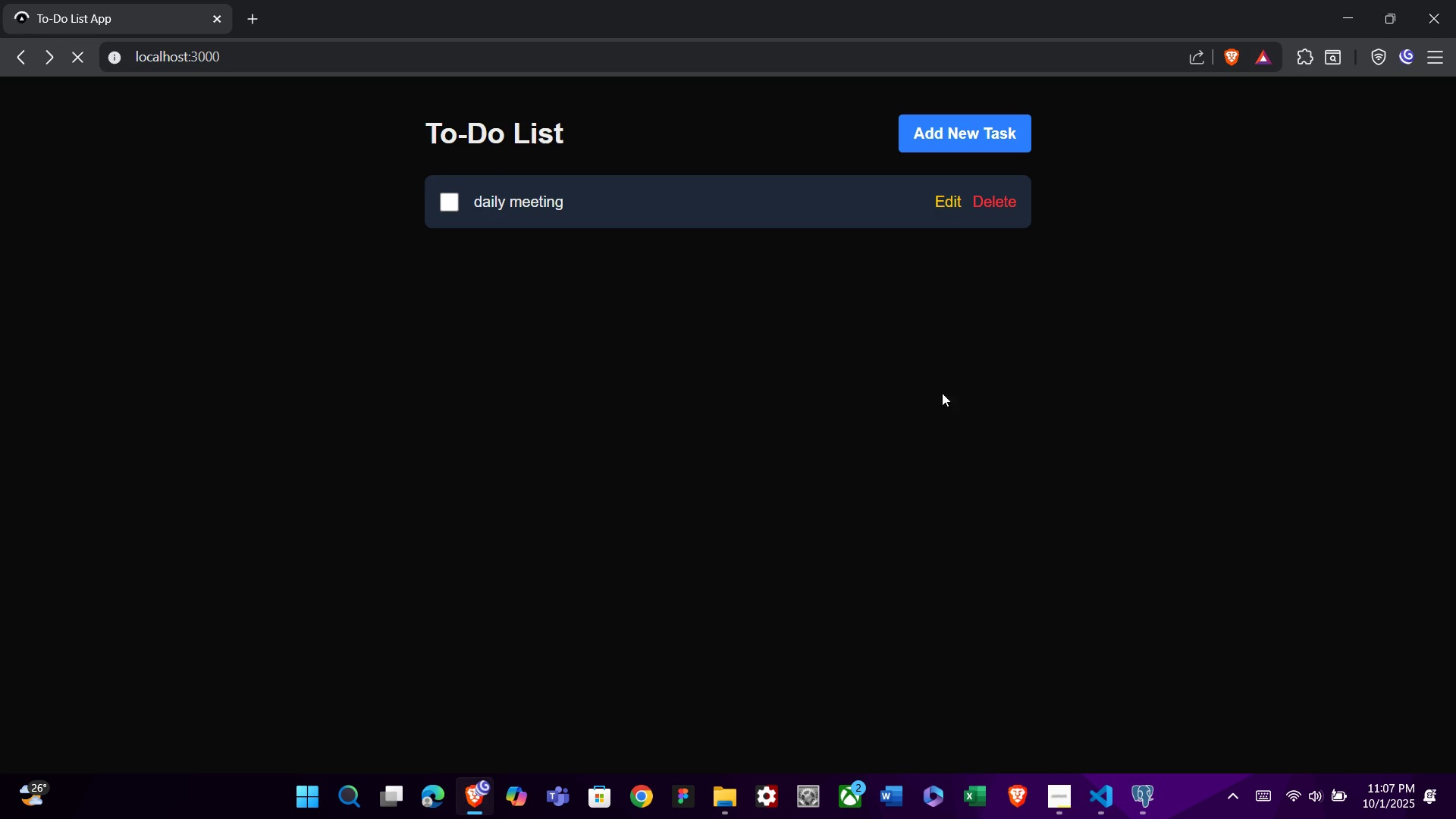 
mouse_move([920, 204])
 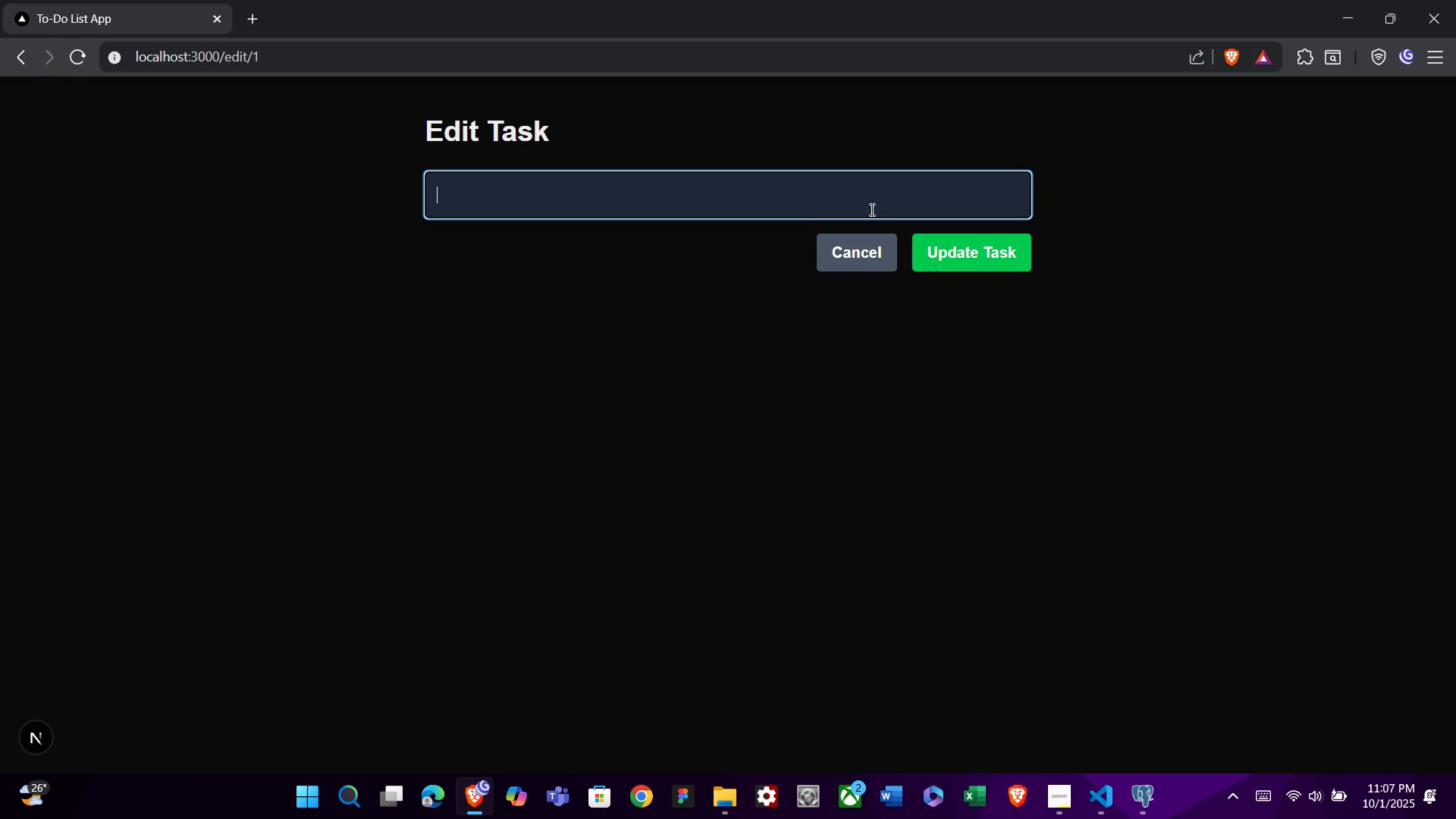 
left_click([871, 209])
 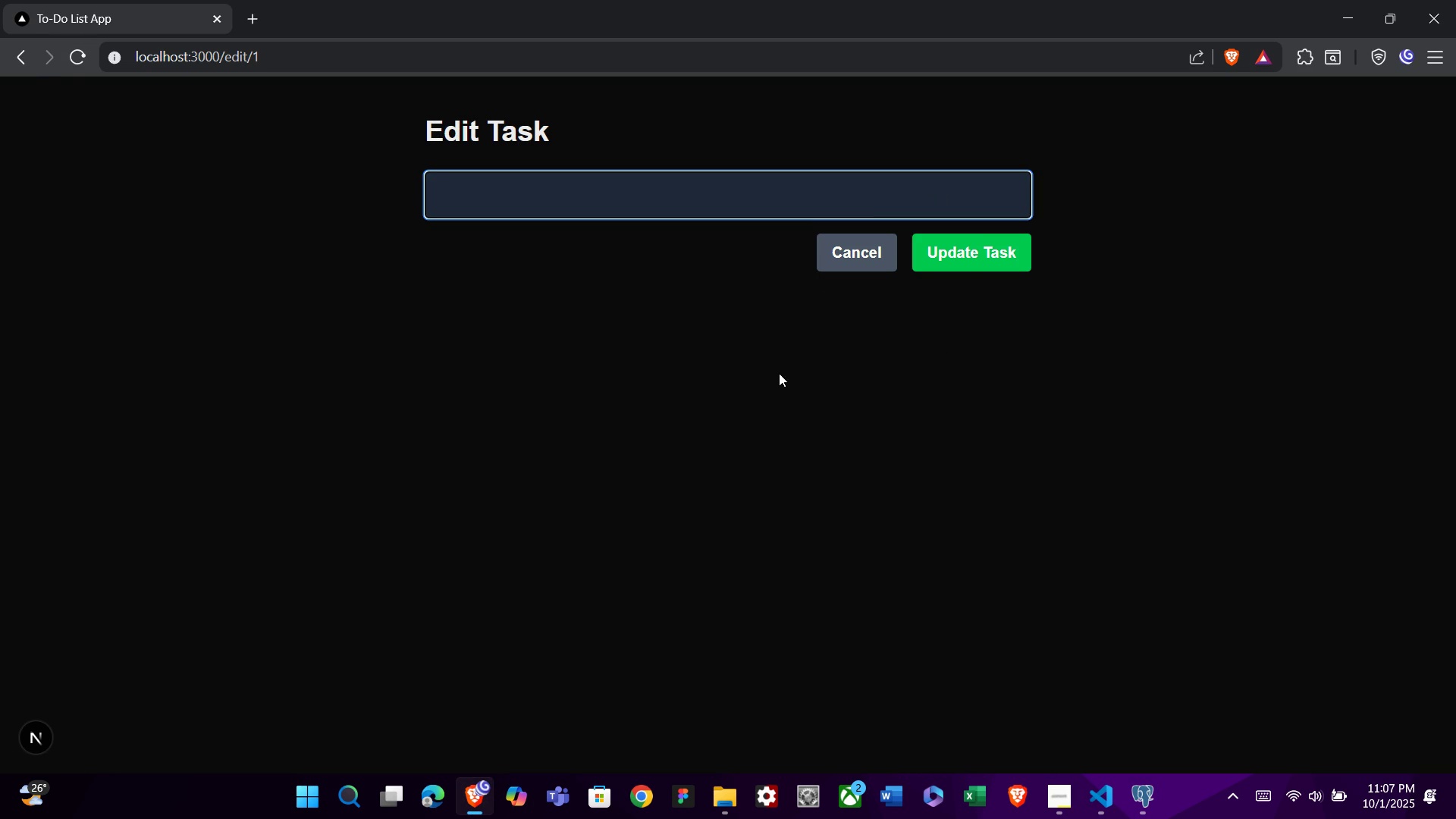 
left_click([779, 373])
 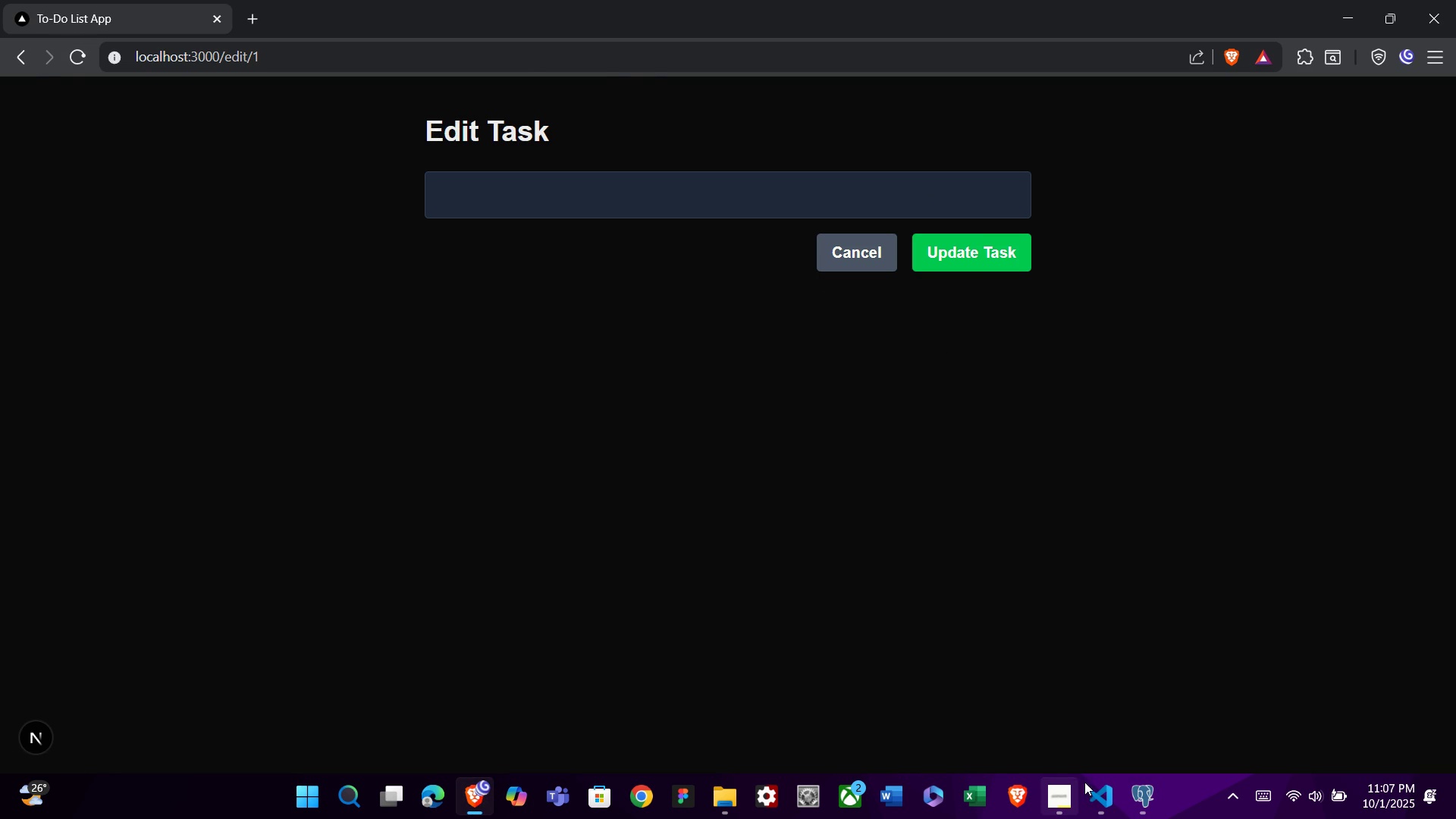 
left_click([1094, 793])
 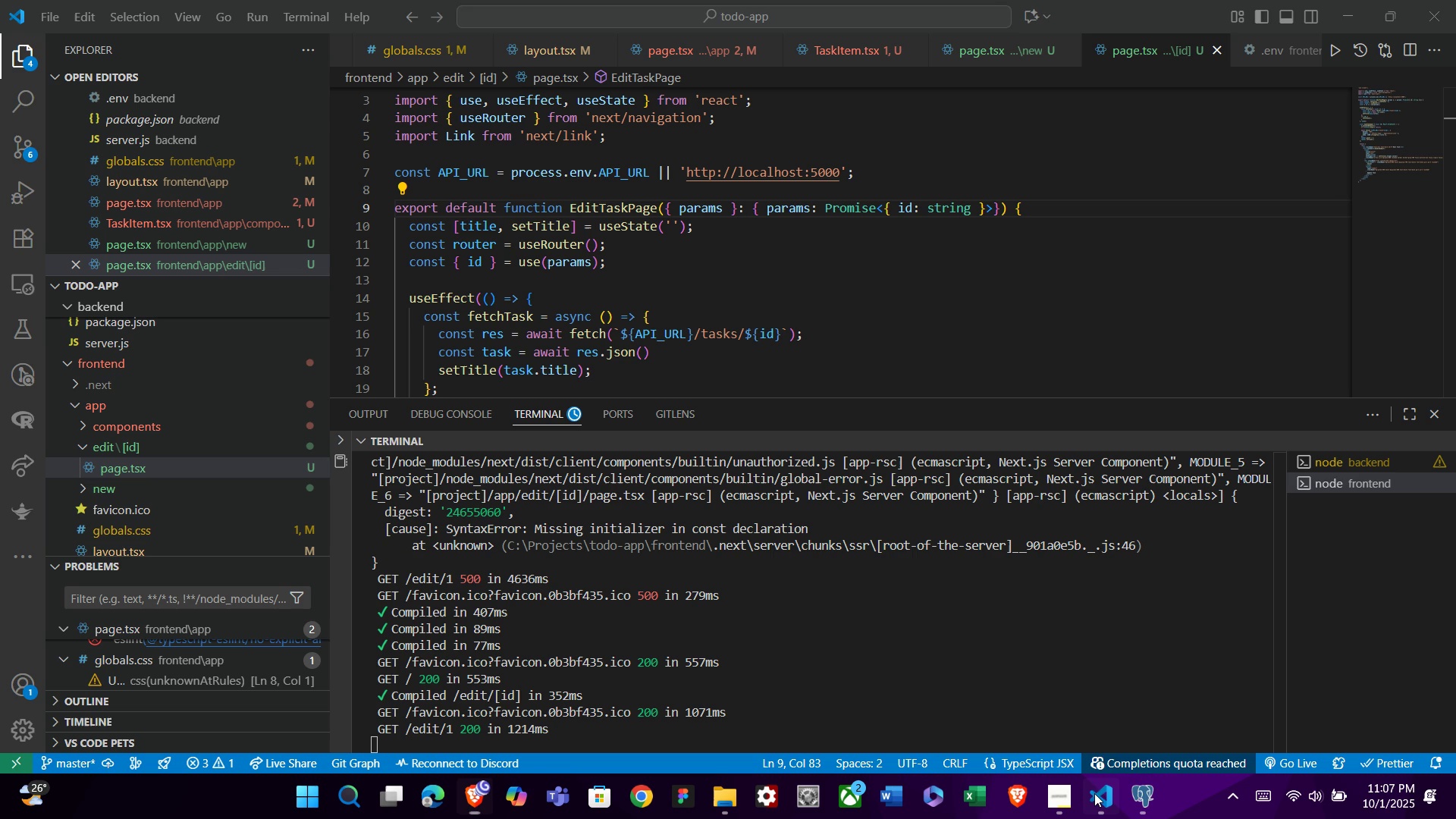 
double_click([1094, 793])
 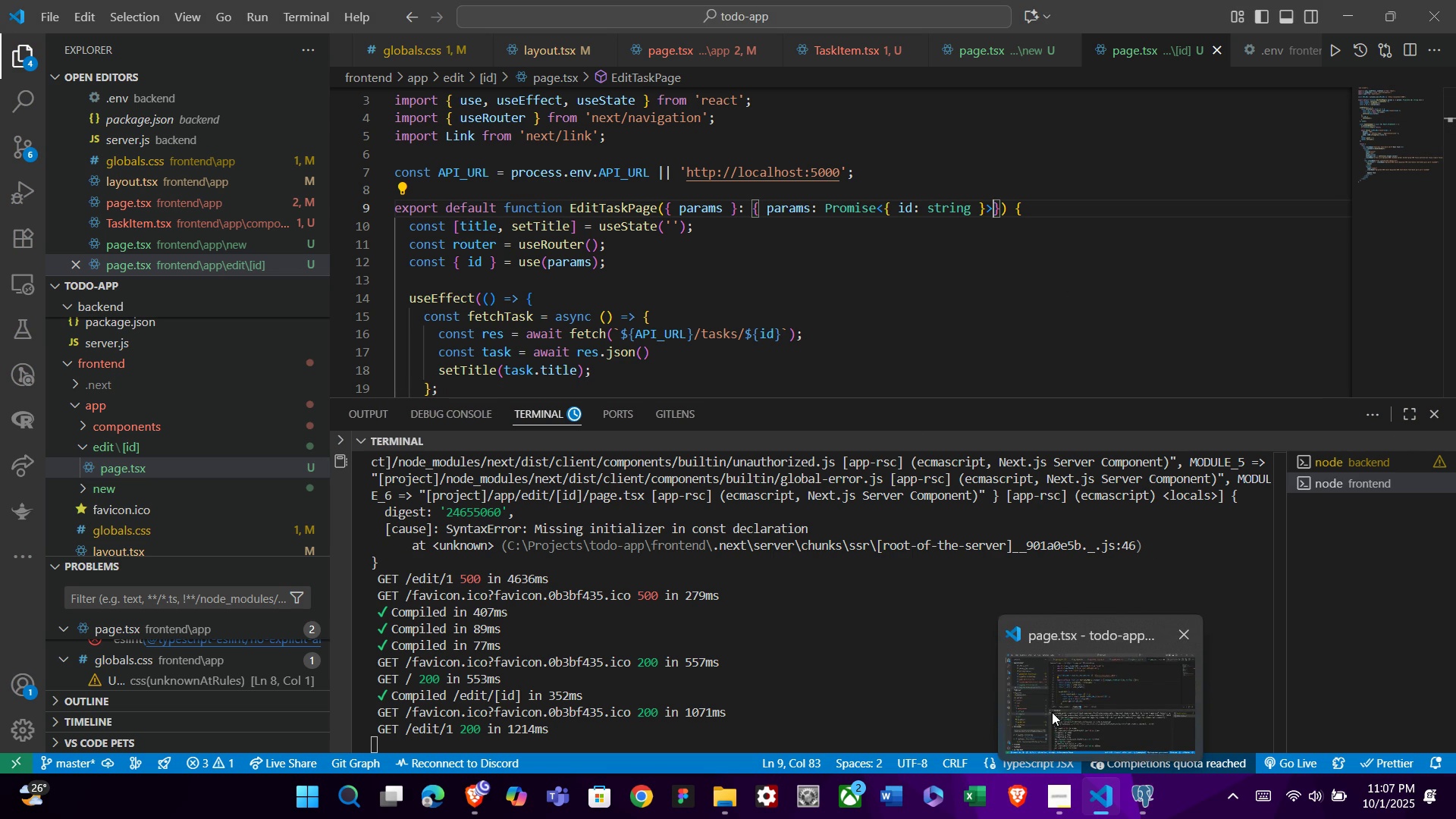 
left_click([1367, 466])
 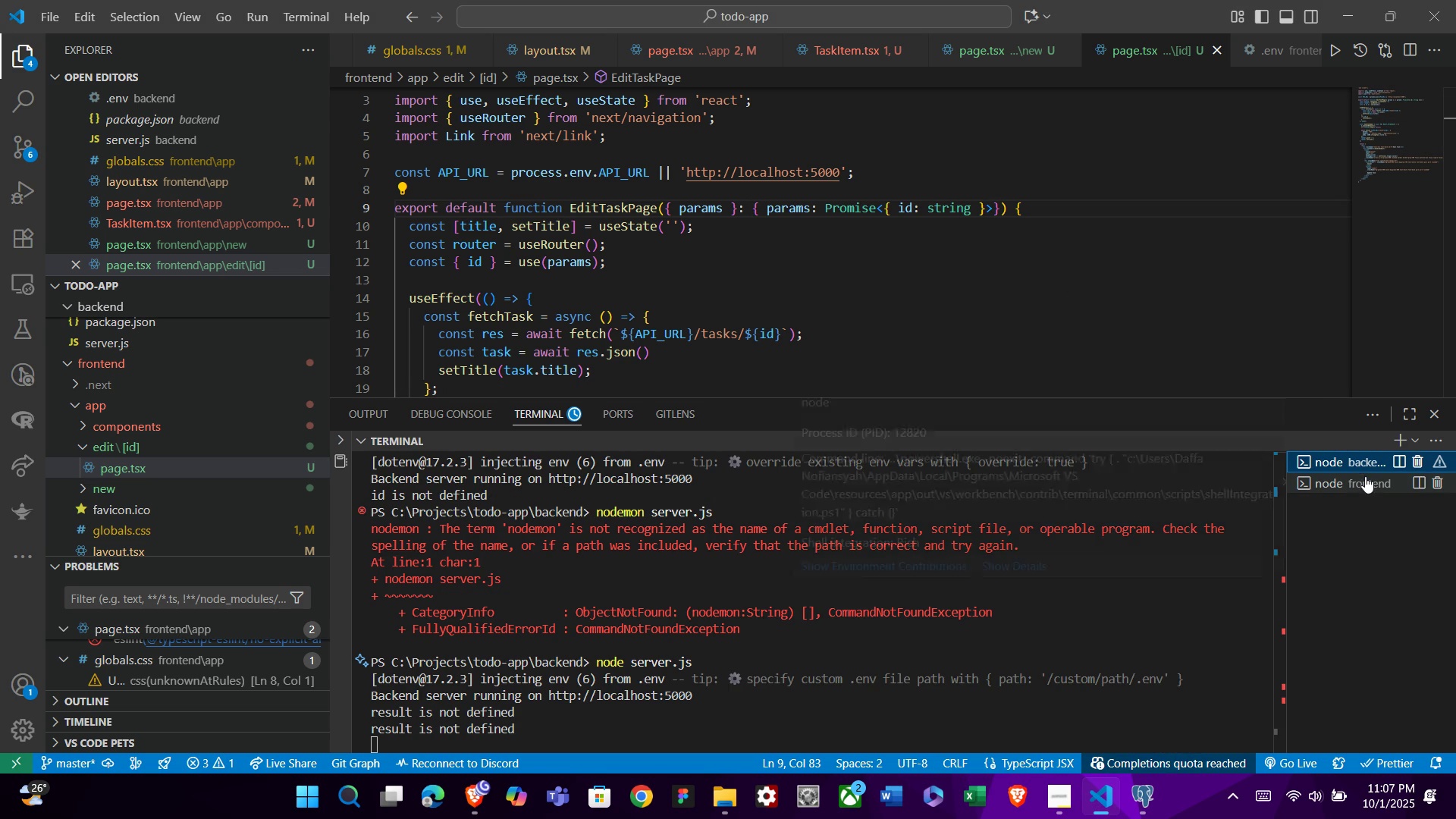 
left_click([1365, 476])